 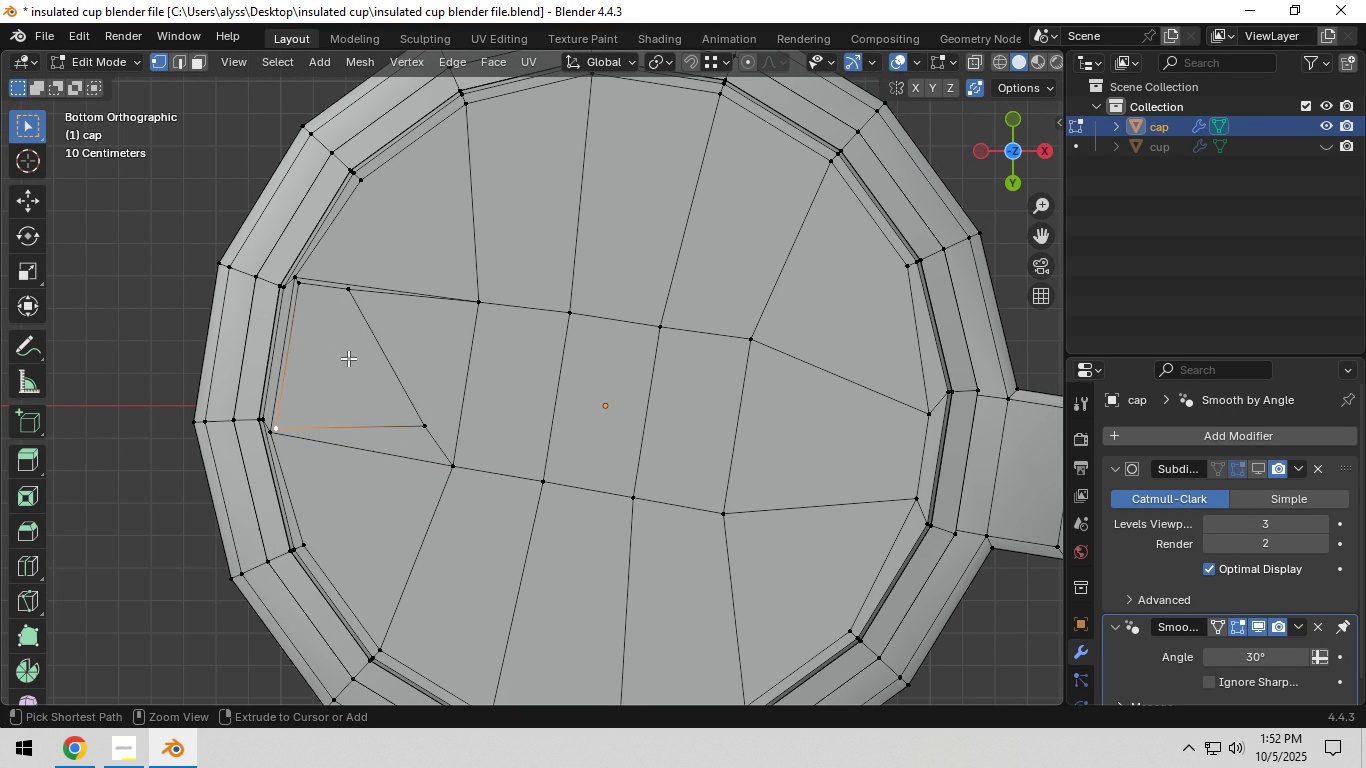 
key(Control+Z)
 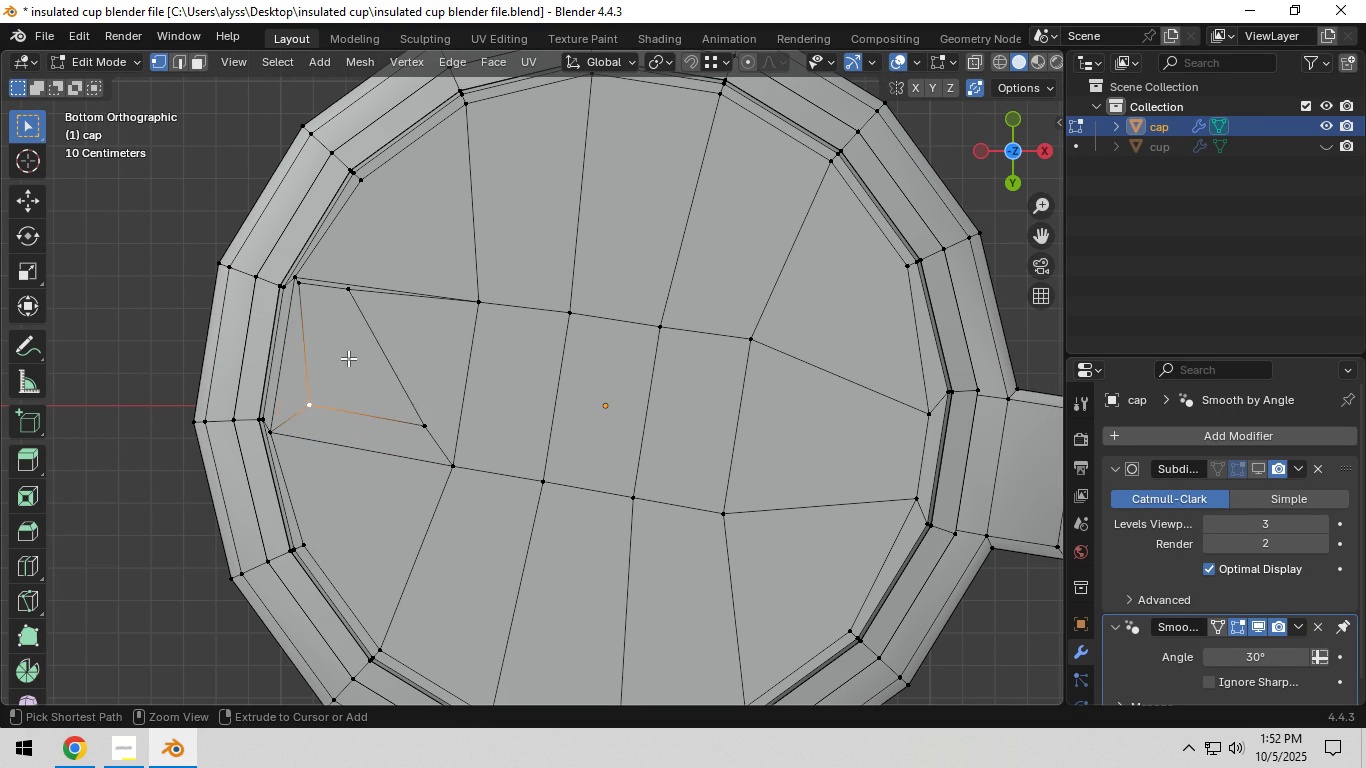 
key(Control+Z)
 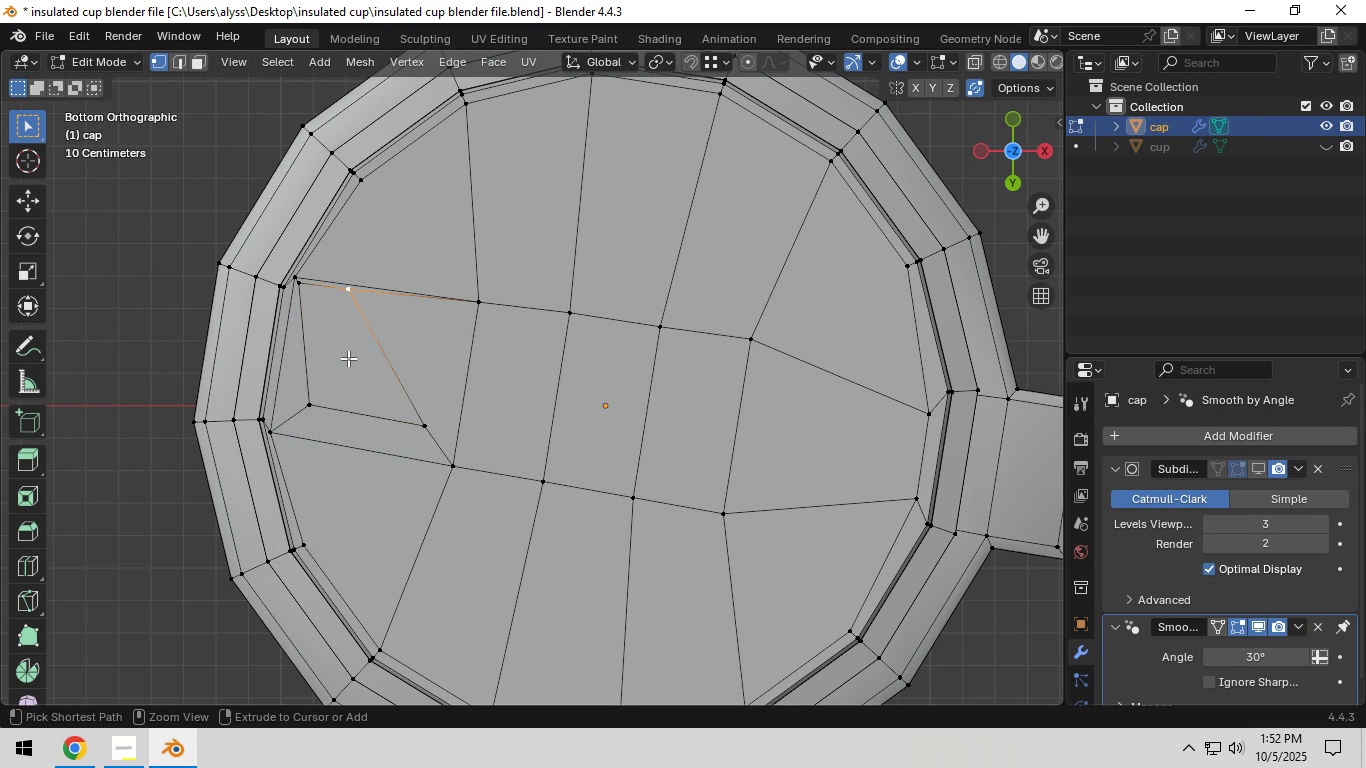 
key(Control+Z)
 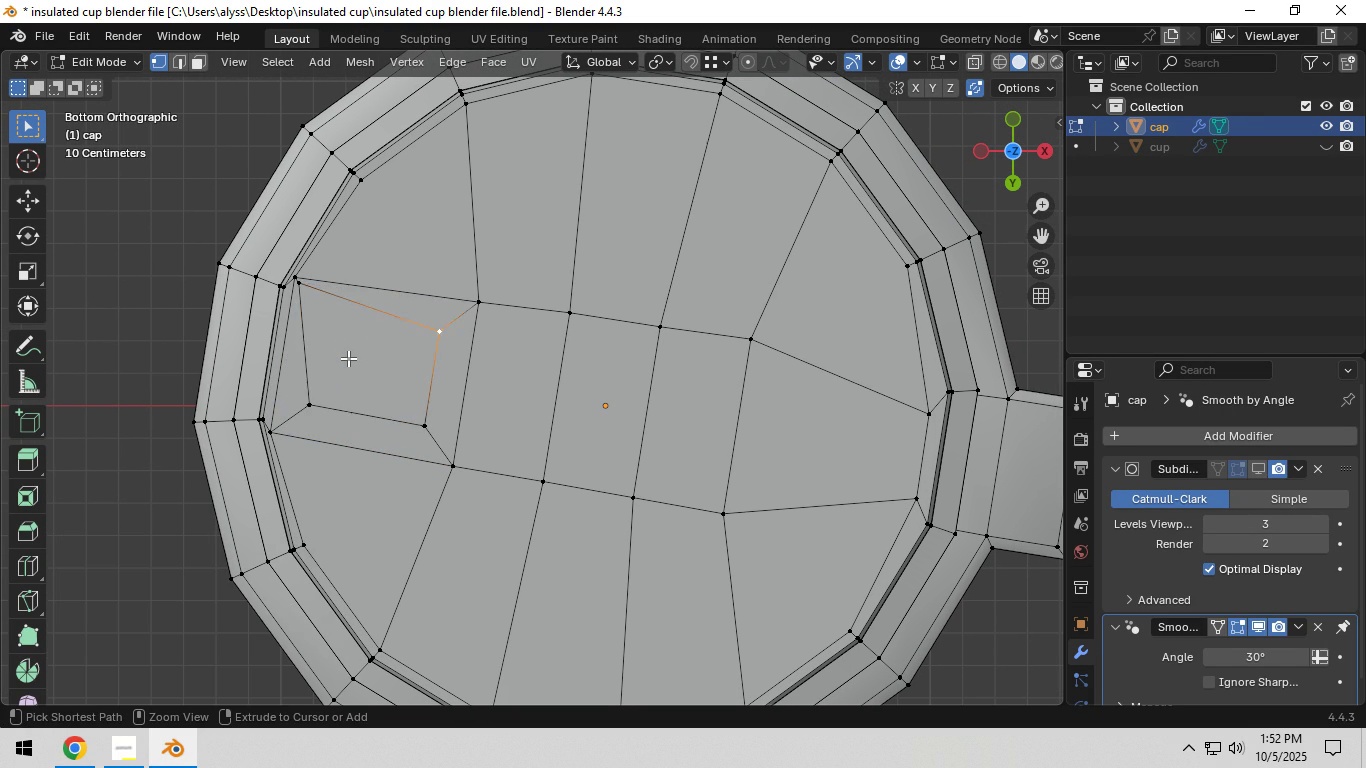 
key(Control+Z)
 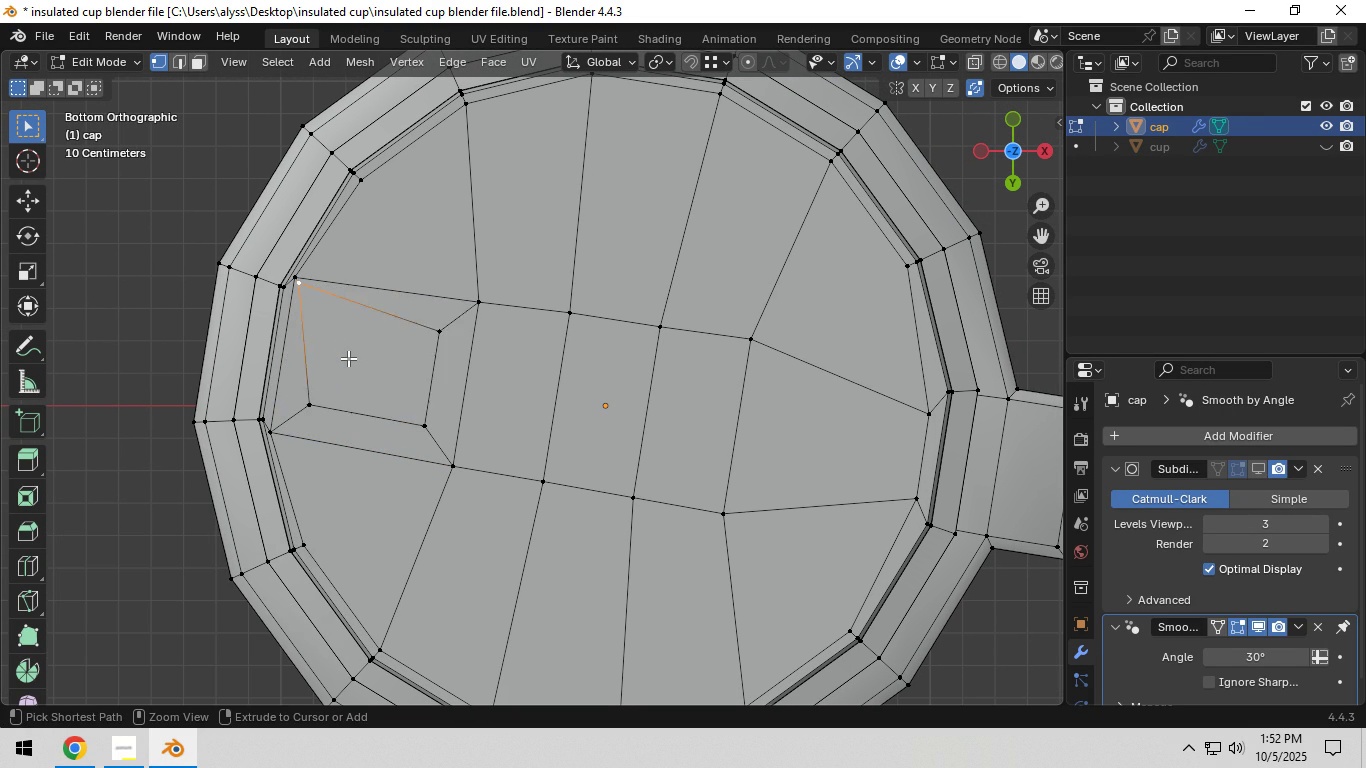 
key(Control+Z)
 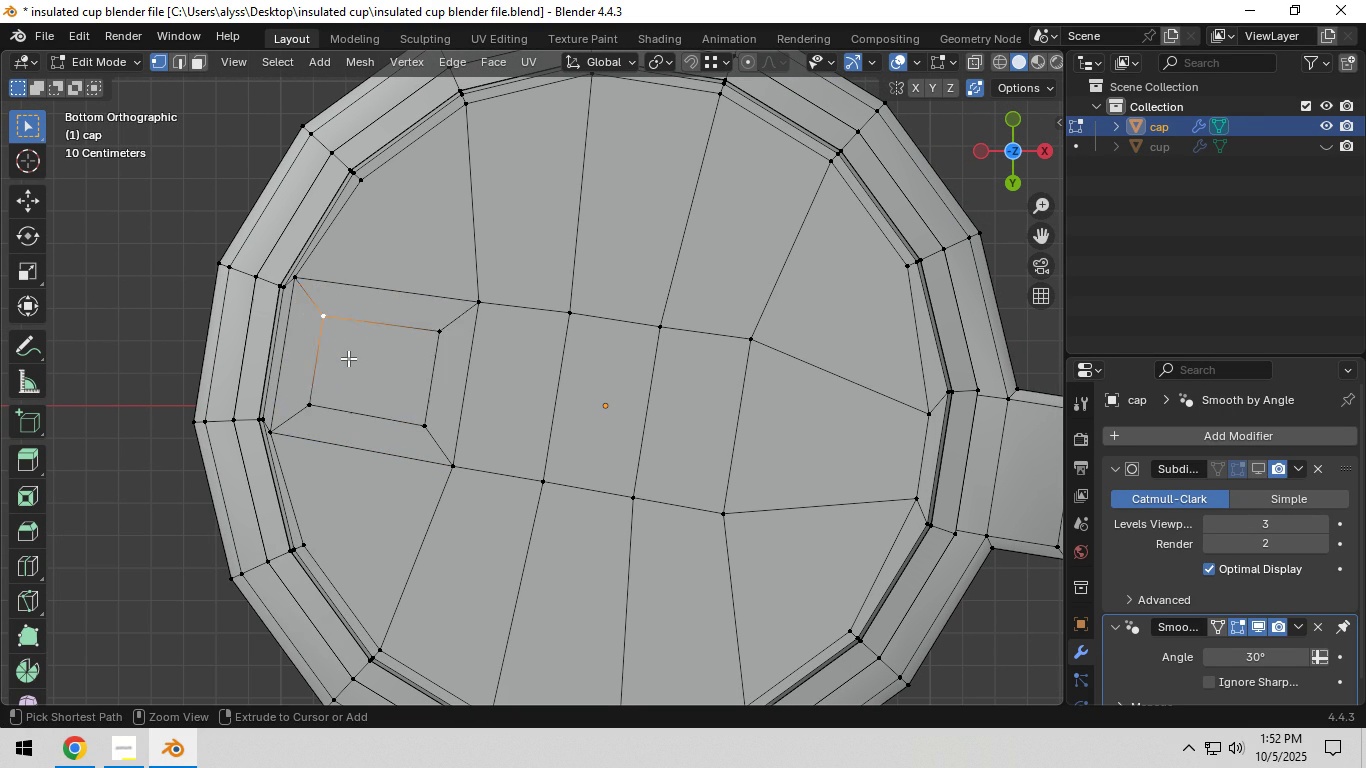 
key(Control+Z)
 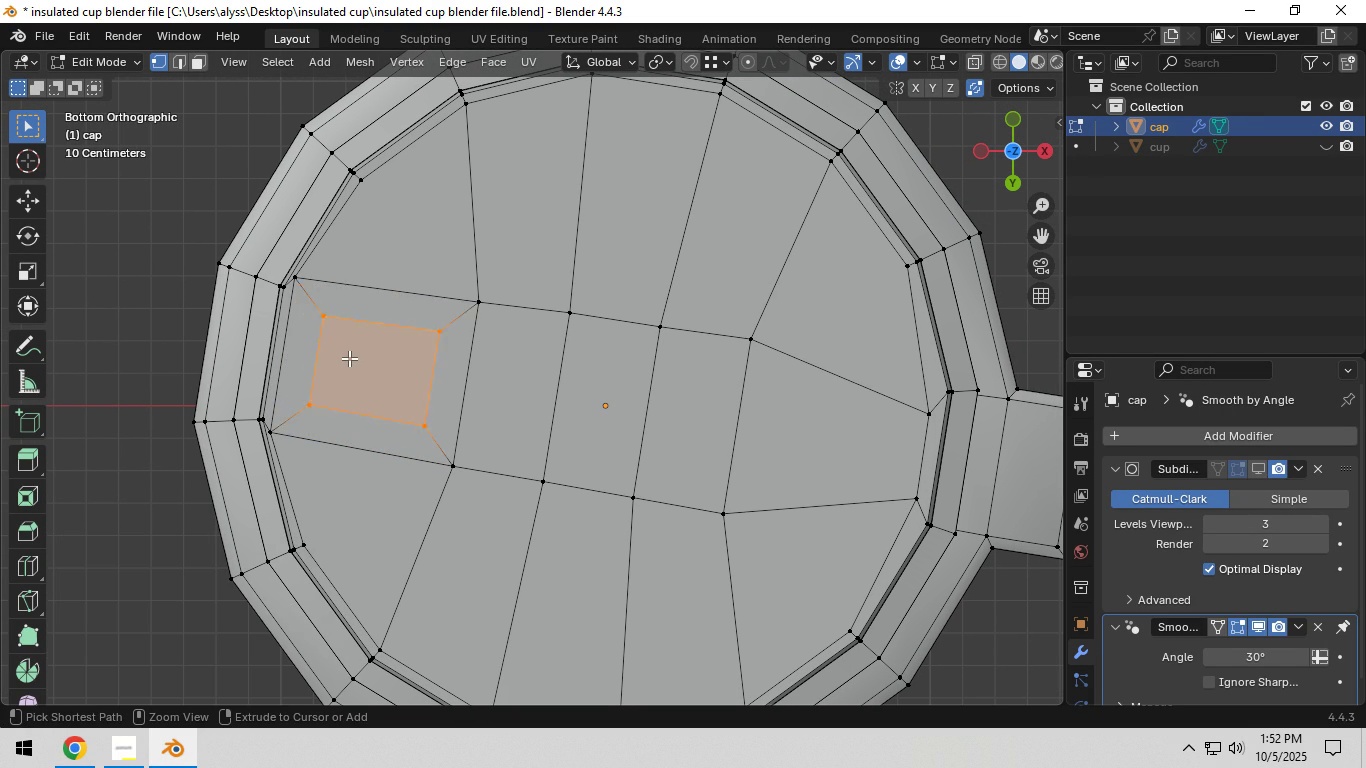 
key(Control+Z)
 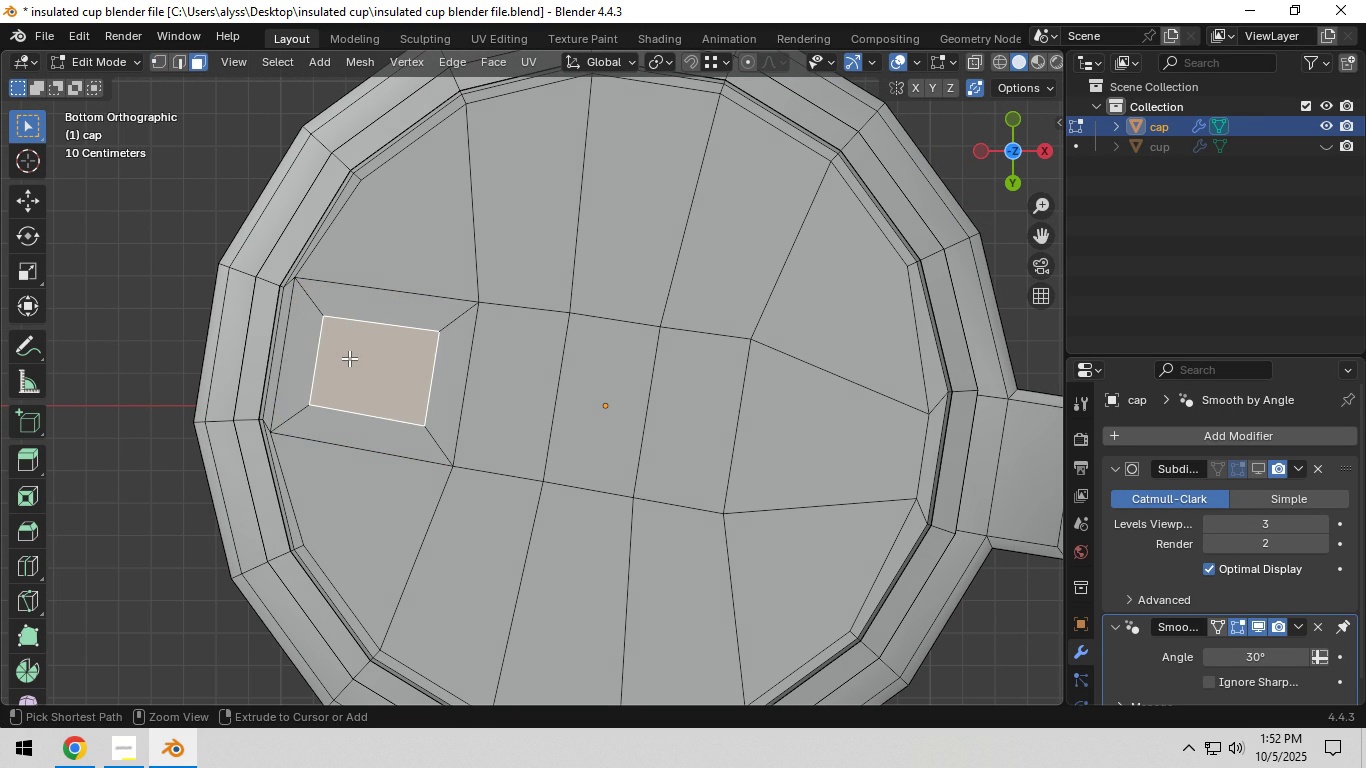 
key(Control+Z)
 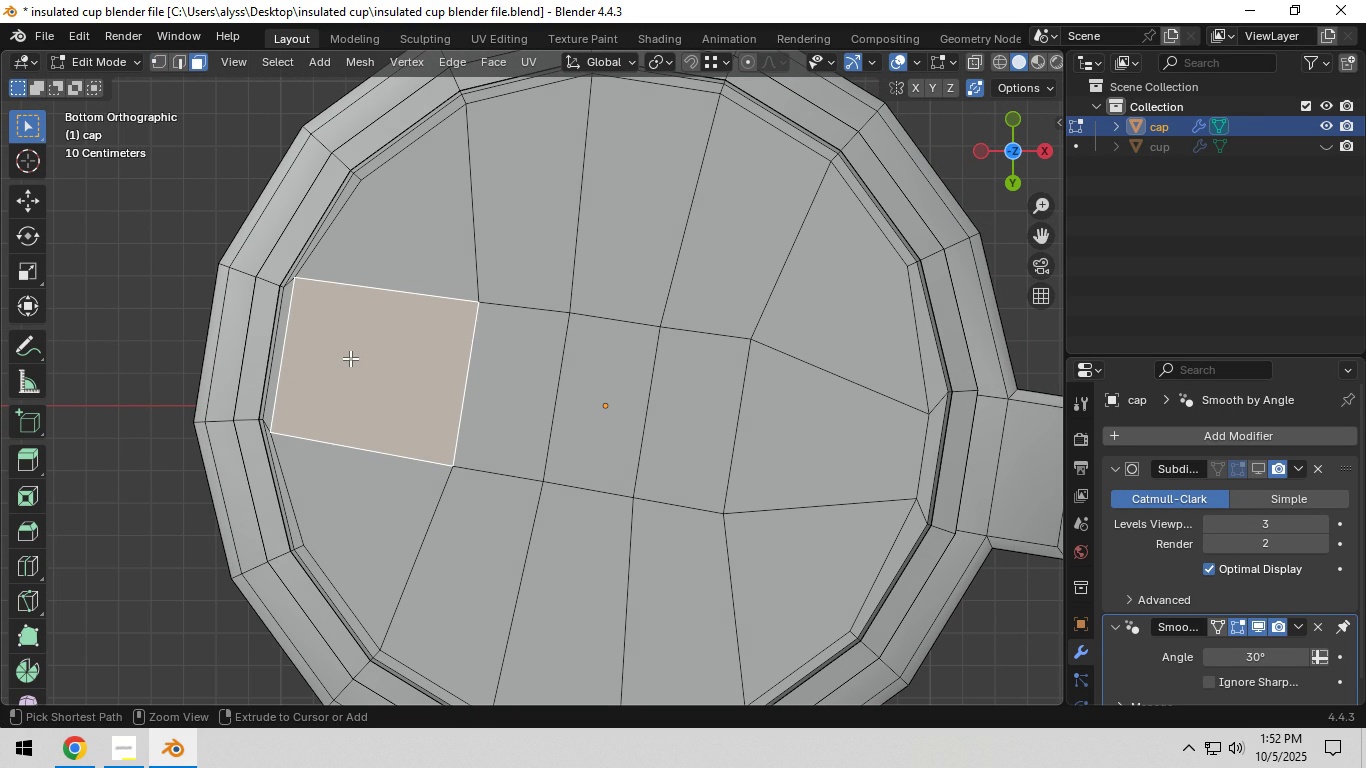 
key(Control+Z)